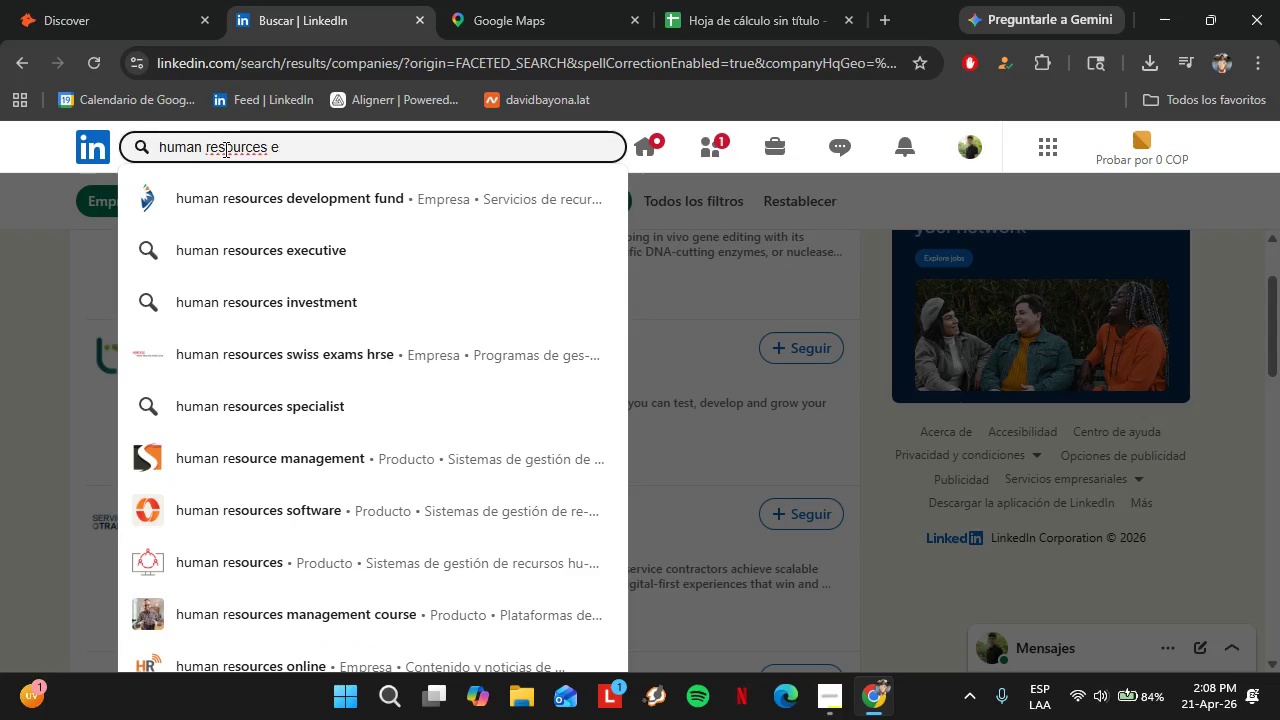 
key(Backspace)
 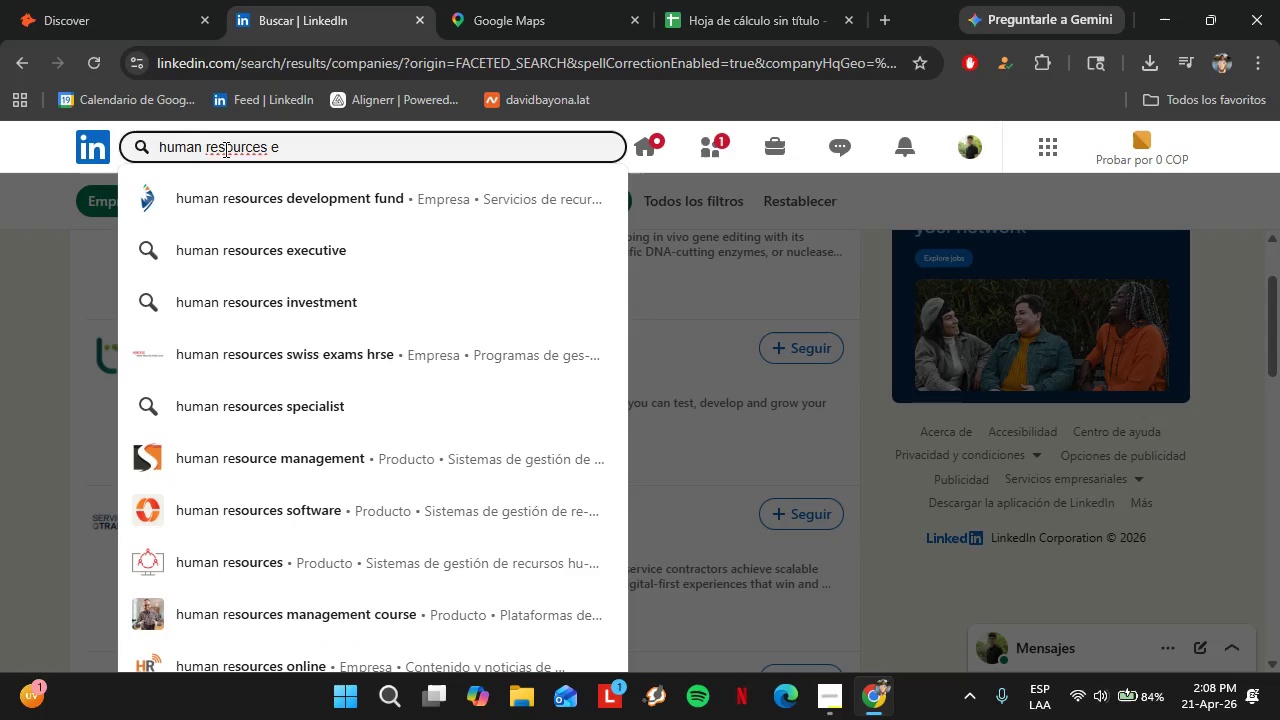 
key(Backspace)
 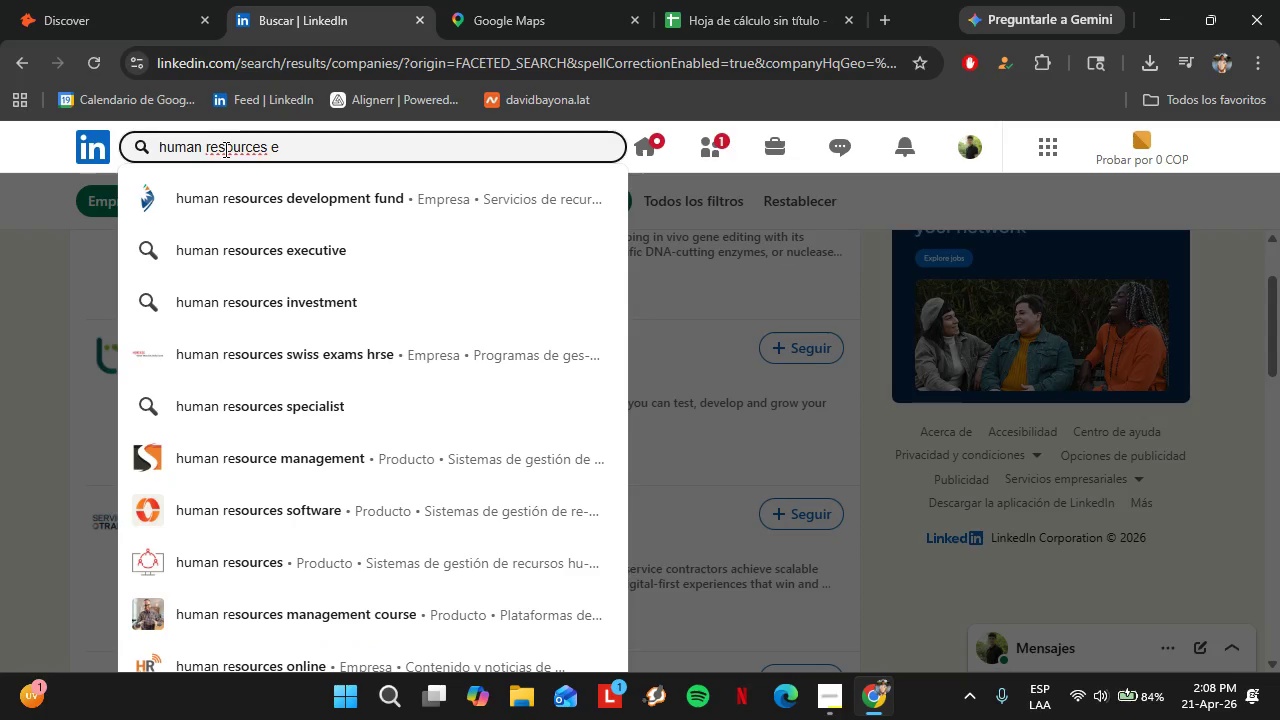 
key(Backspace)
 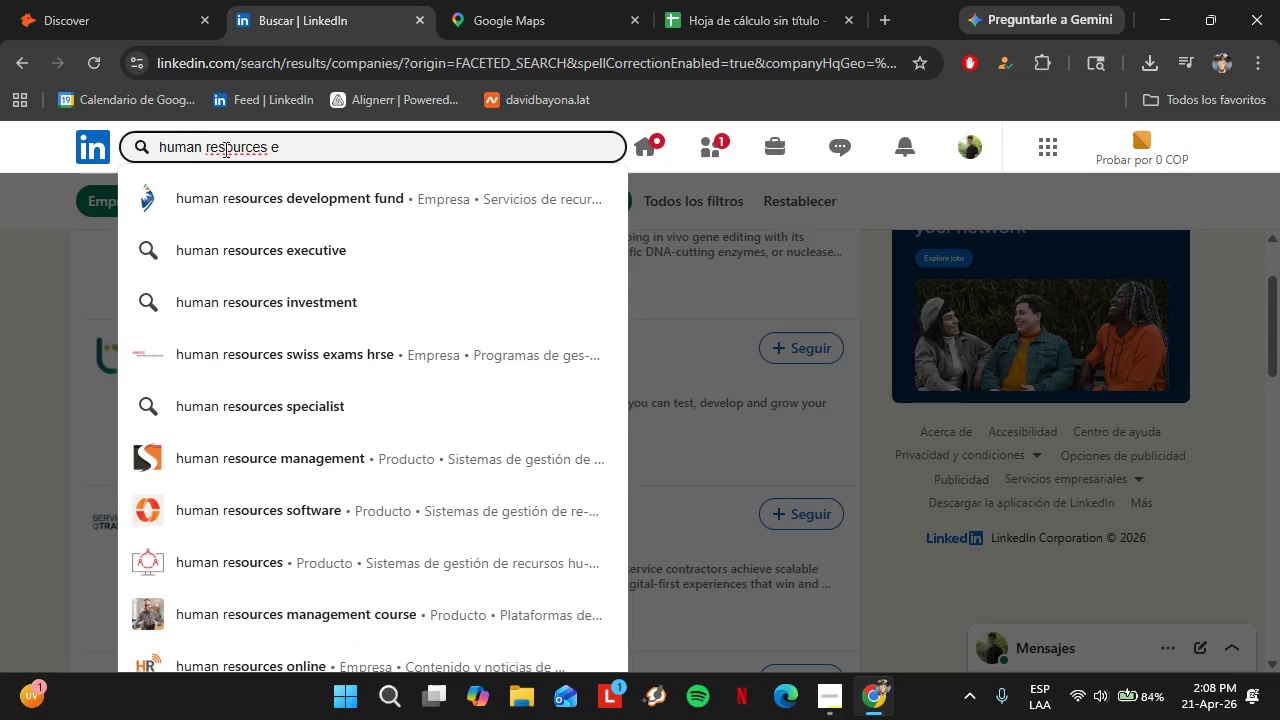 
key(Backspace)
 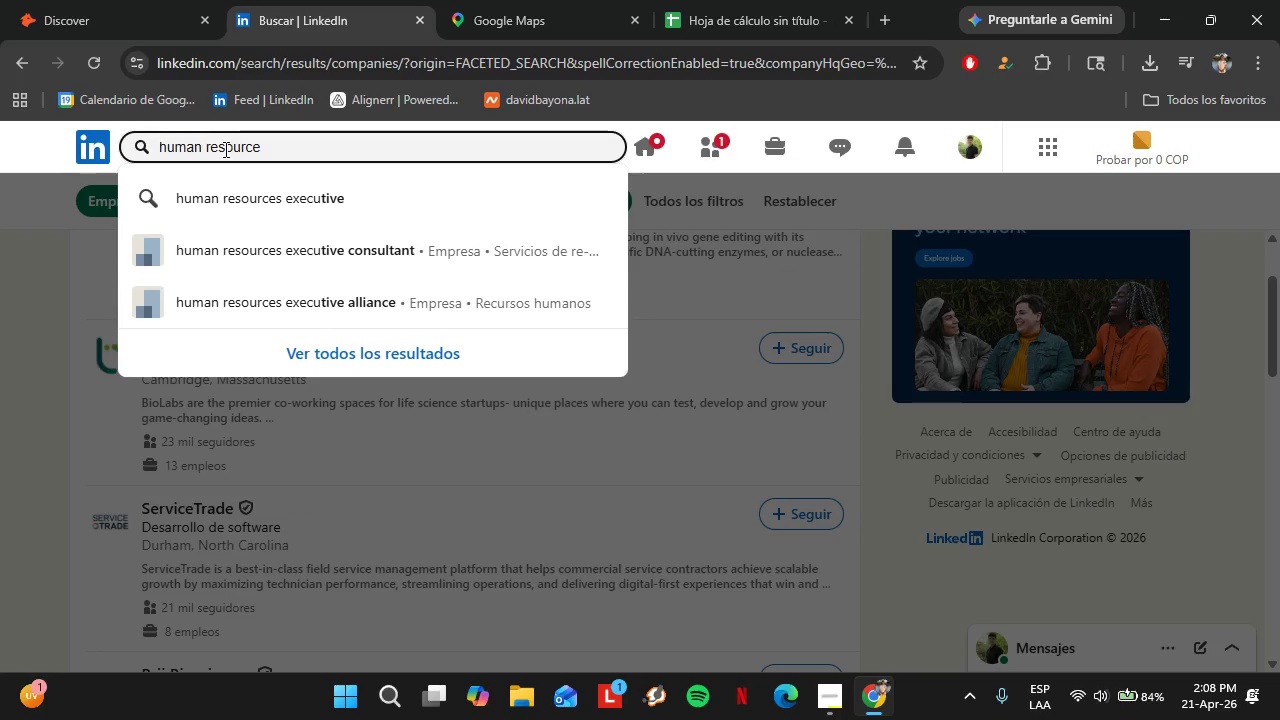 
key(Backspace)
 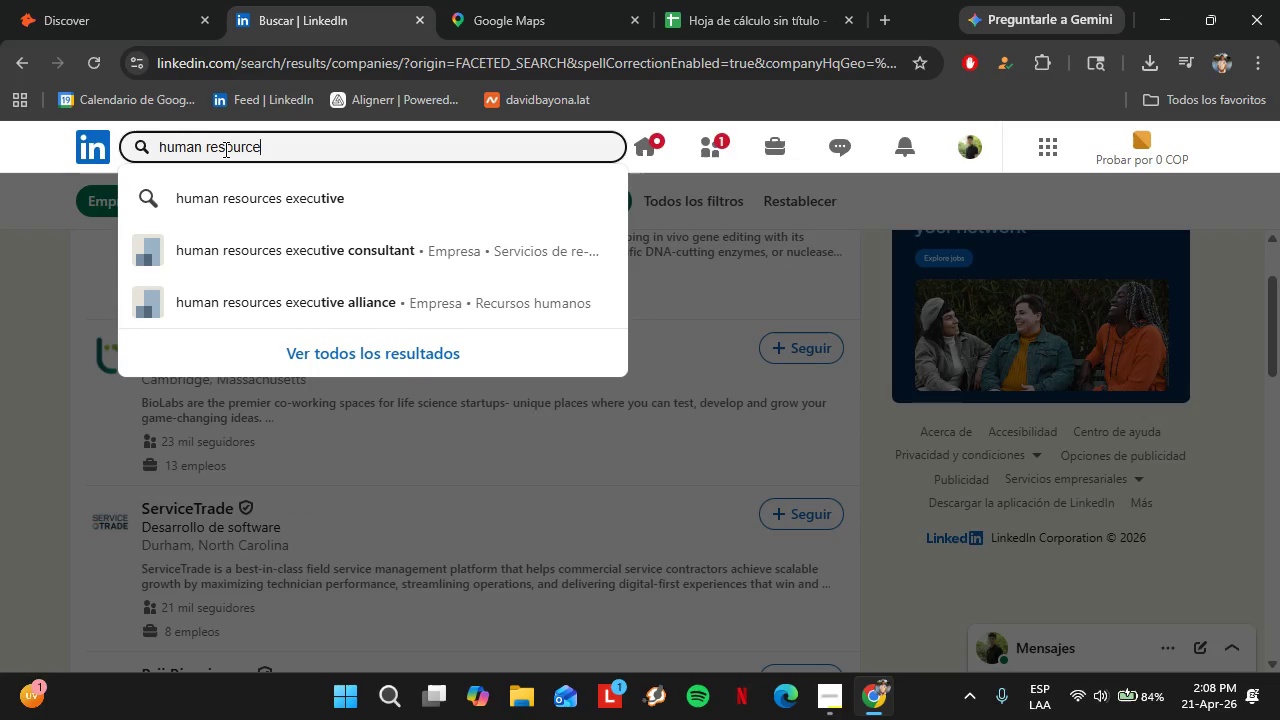 
key(Enter)
 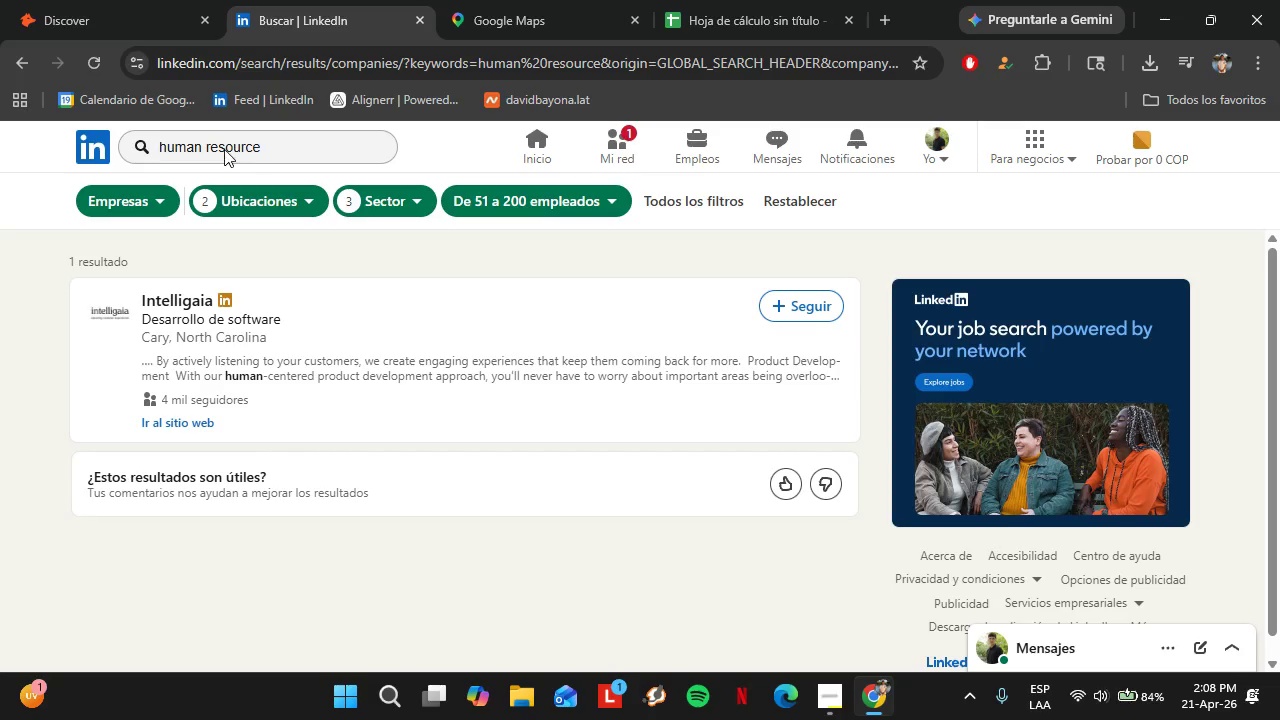 
wait(8.77)
 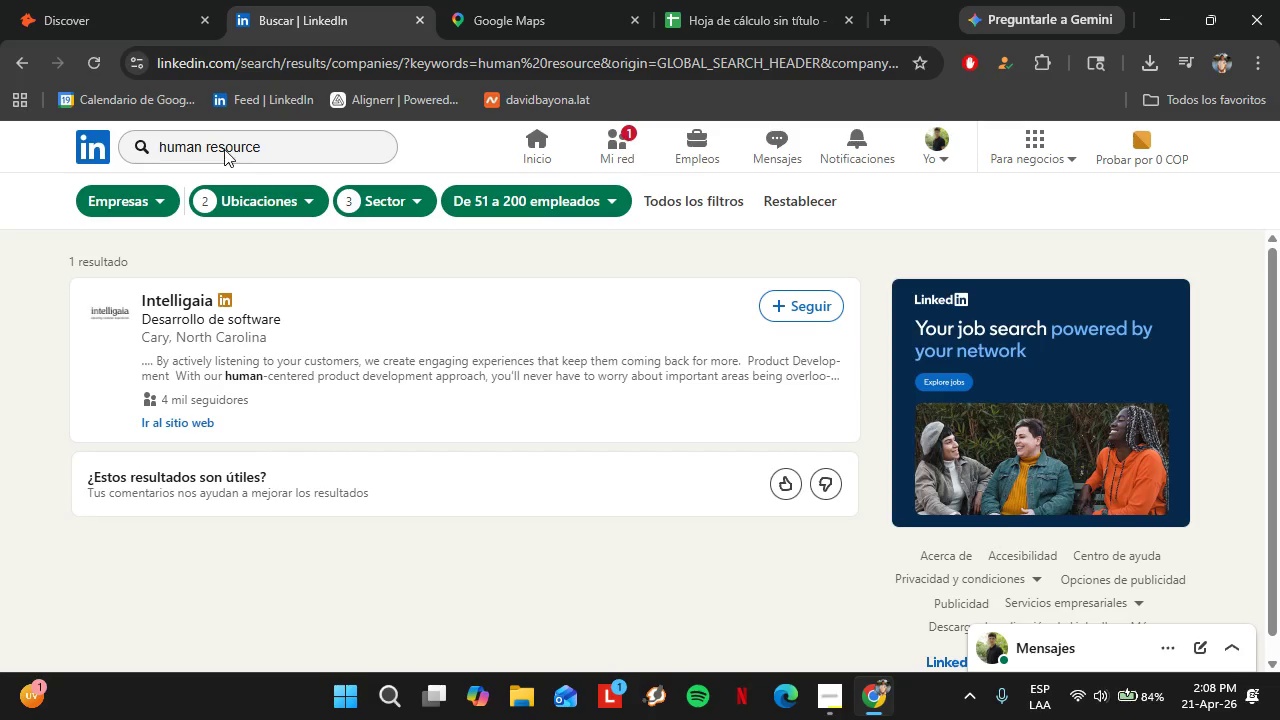 
left_click([35, 62])
 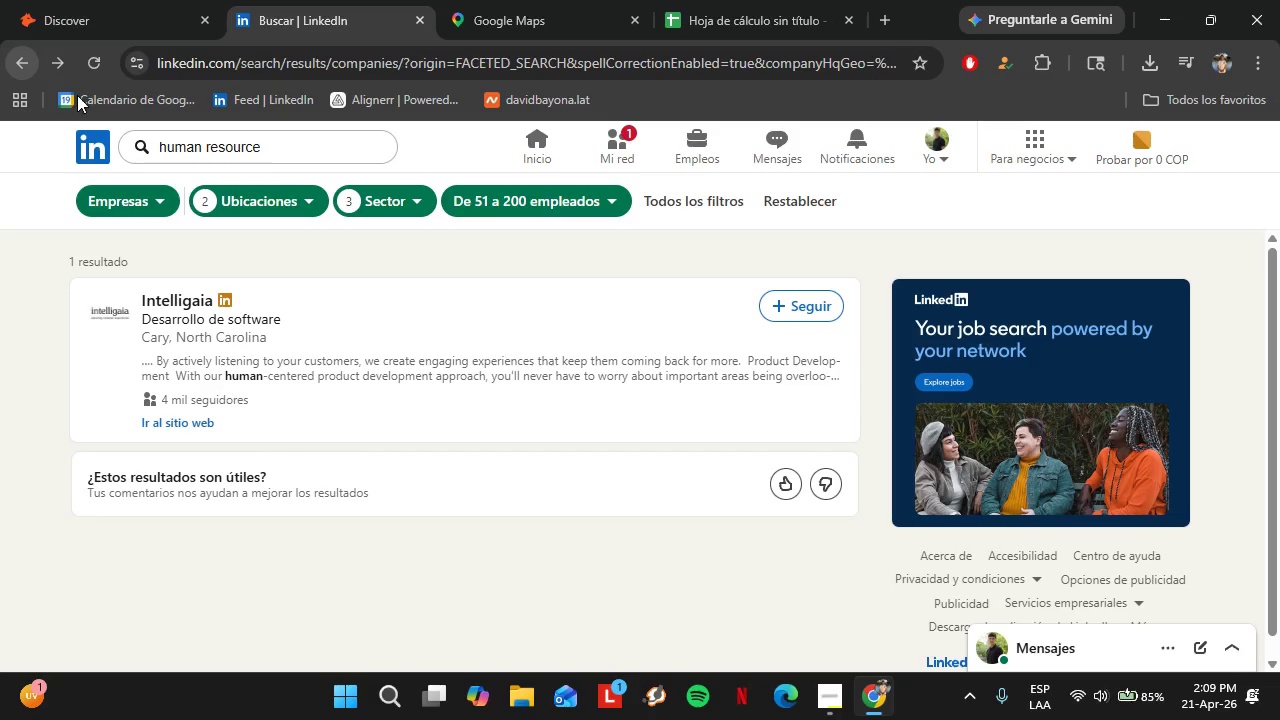 
mouse_move([25, 214])
 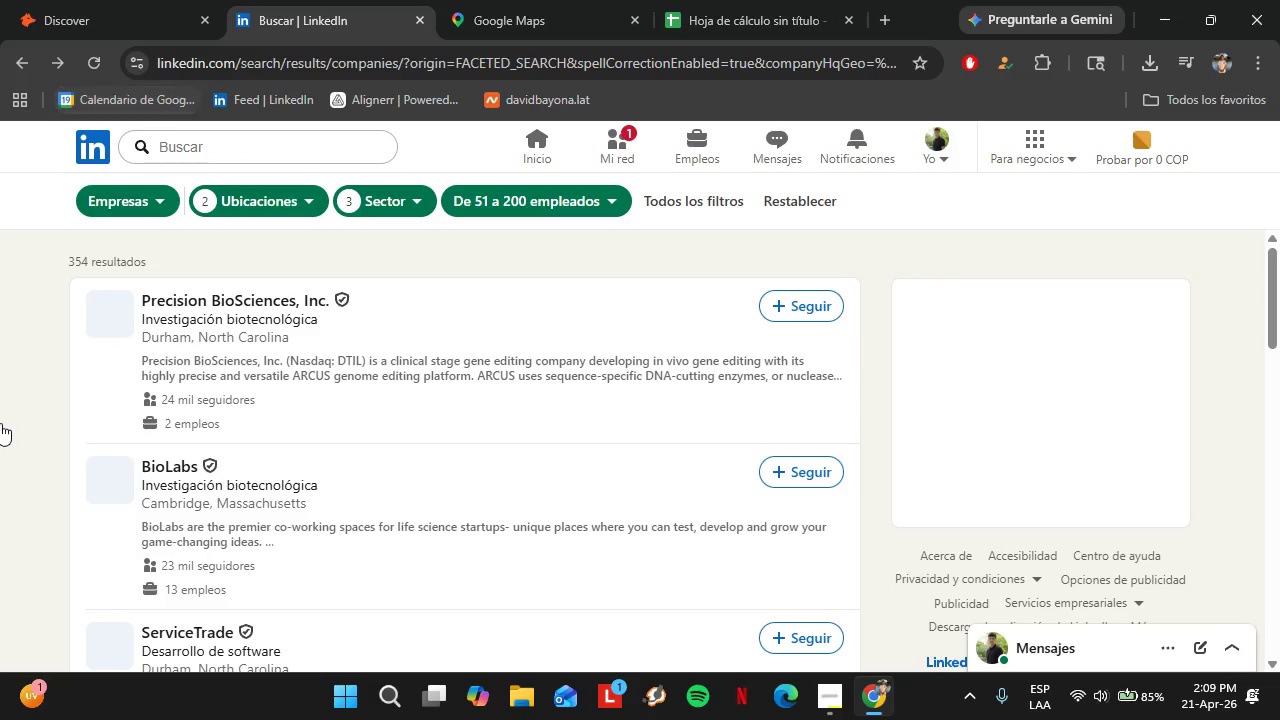 
mouse_move([5, 425])
 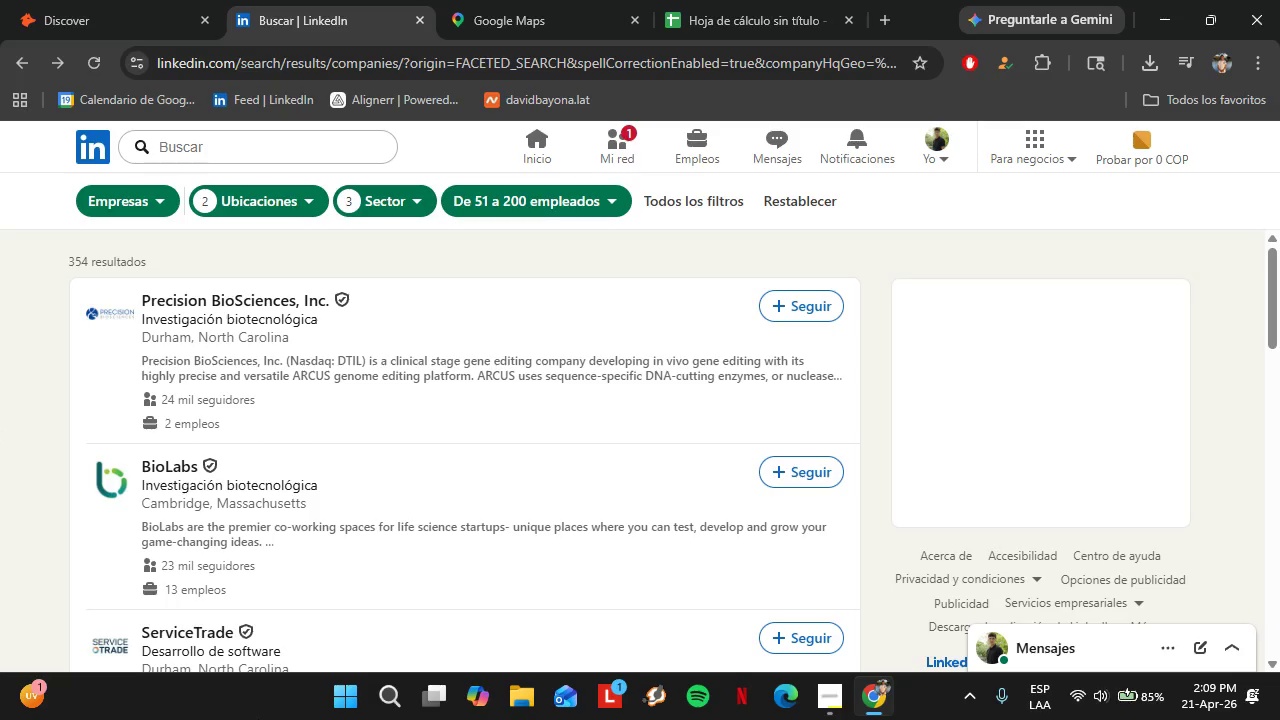 
scroll: coordinate [337, 478], scroll_direction: down, amount: 7.0
 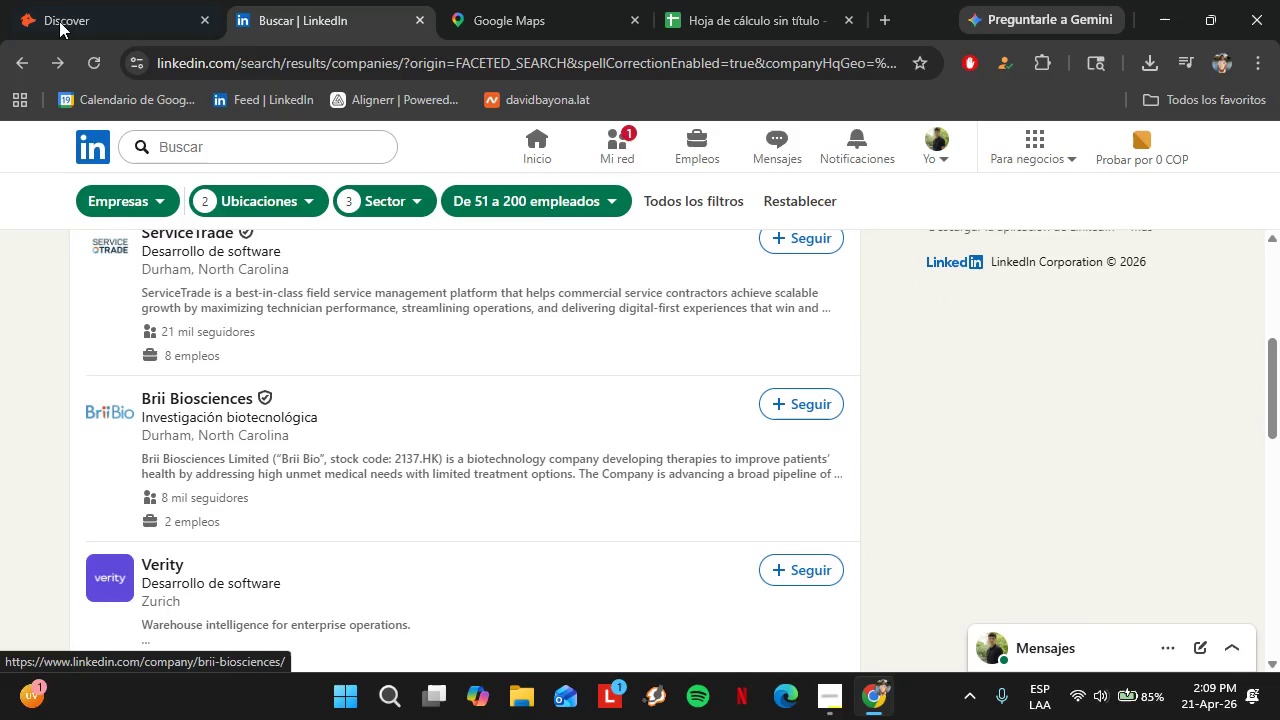 
left_click([79, 0])
 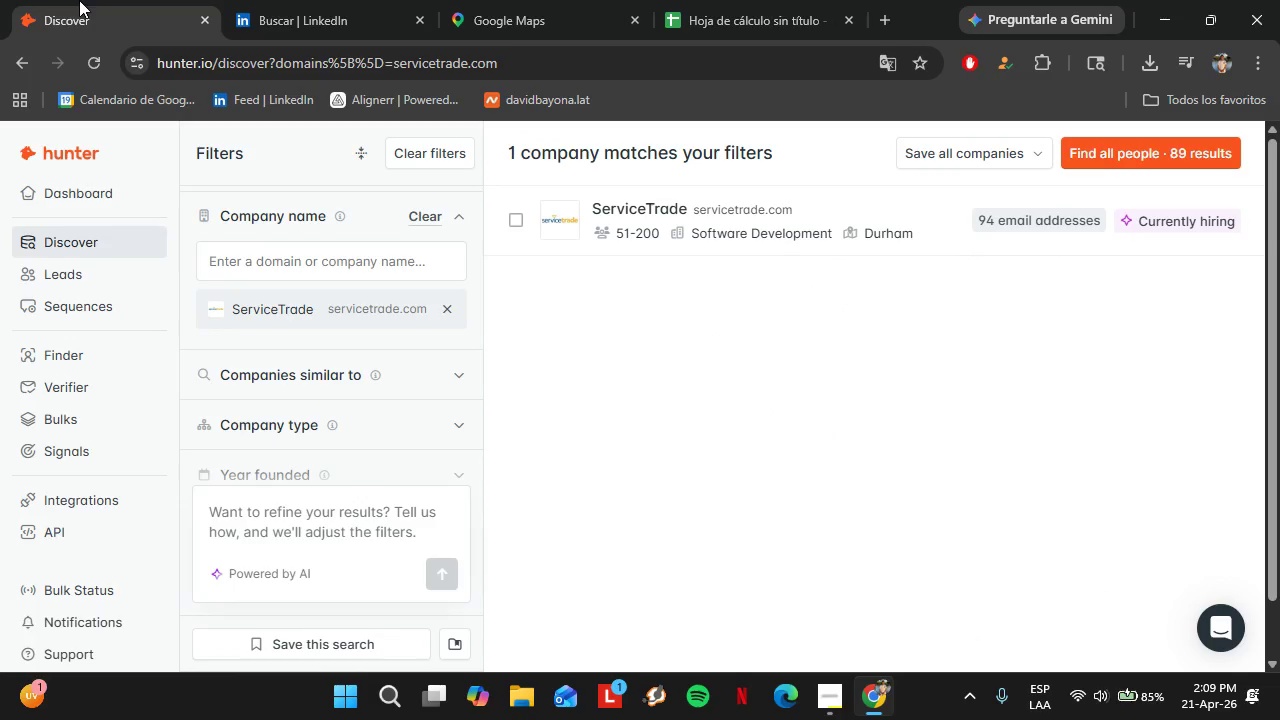 
left_click([291, 0])
 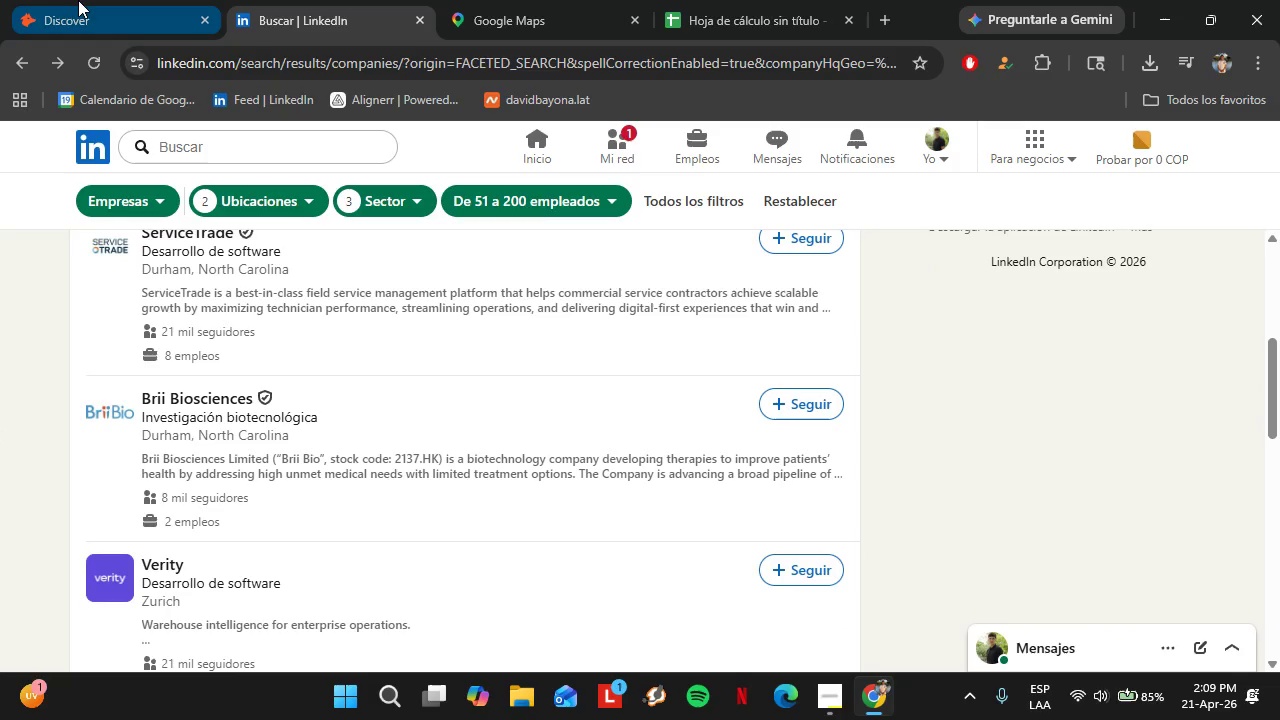 
left_click([78, 0])
 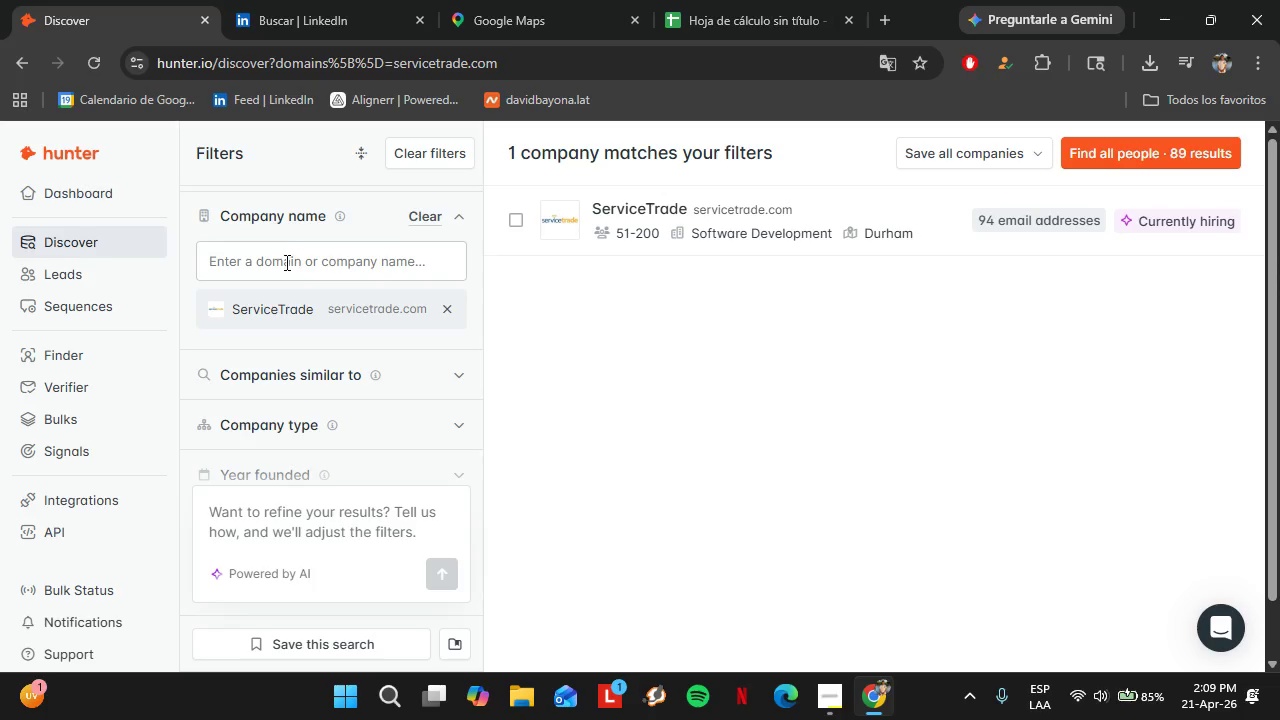 
left_click([285, 262])
 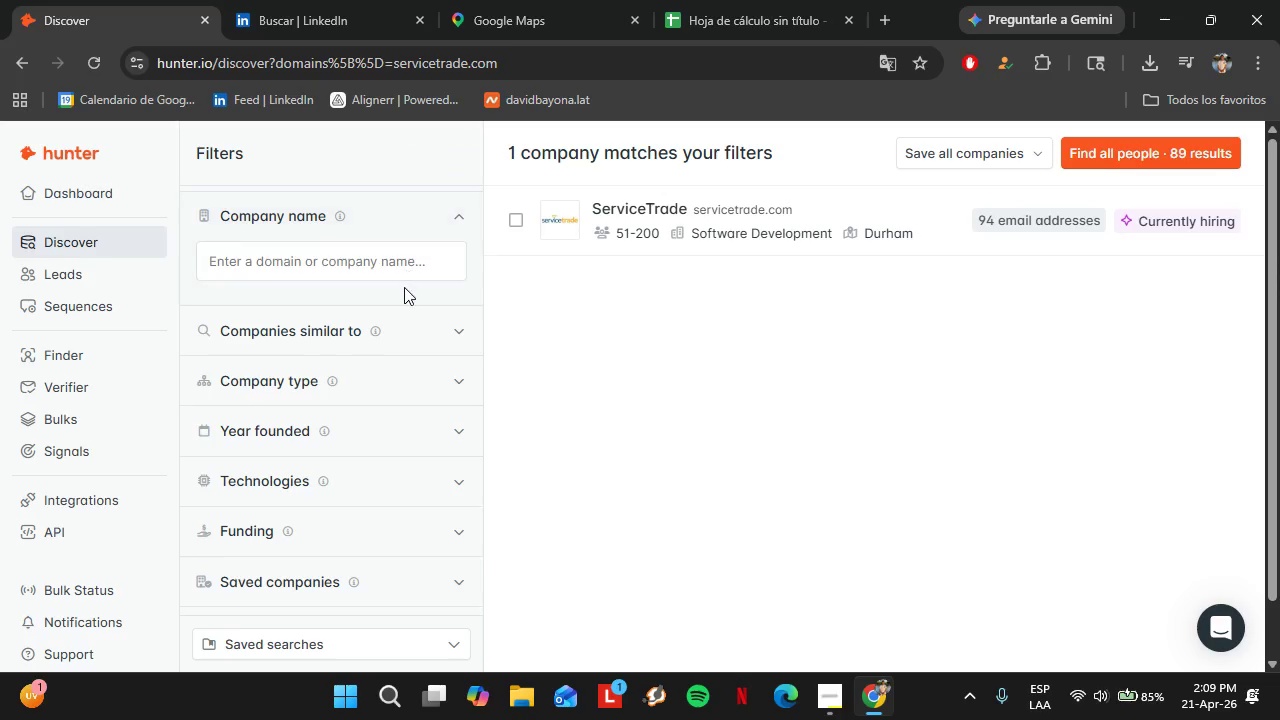 
double_click([404, 287])
 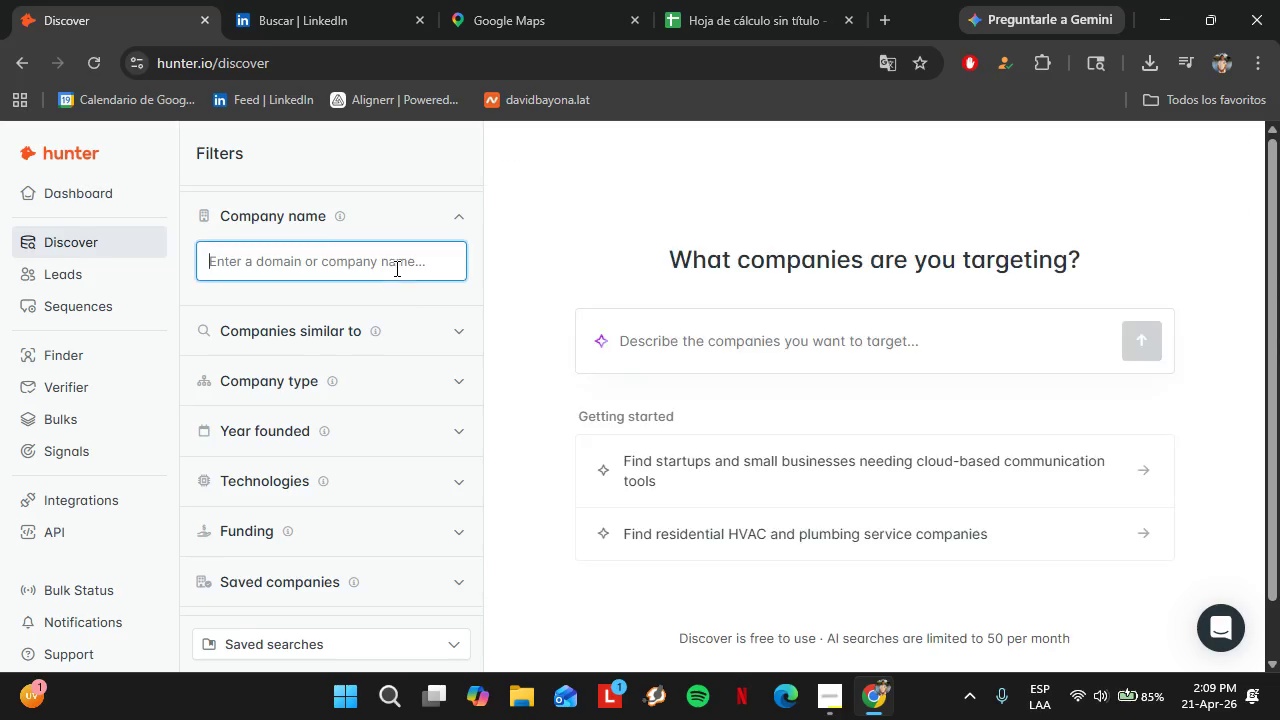 
triple_click([393, 268])
 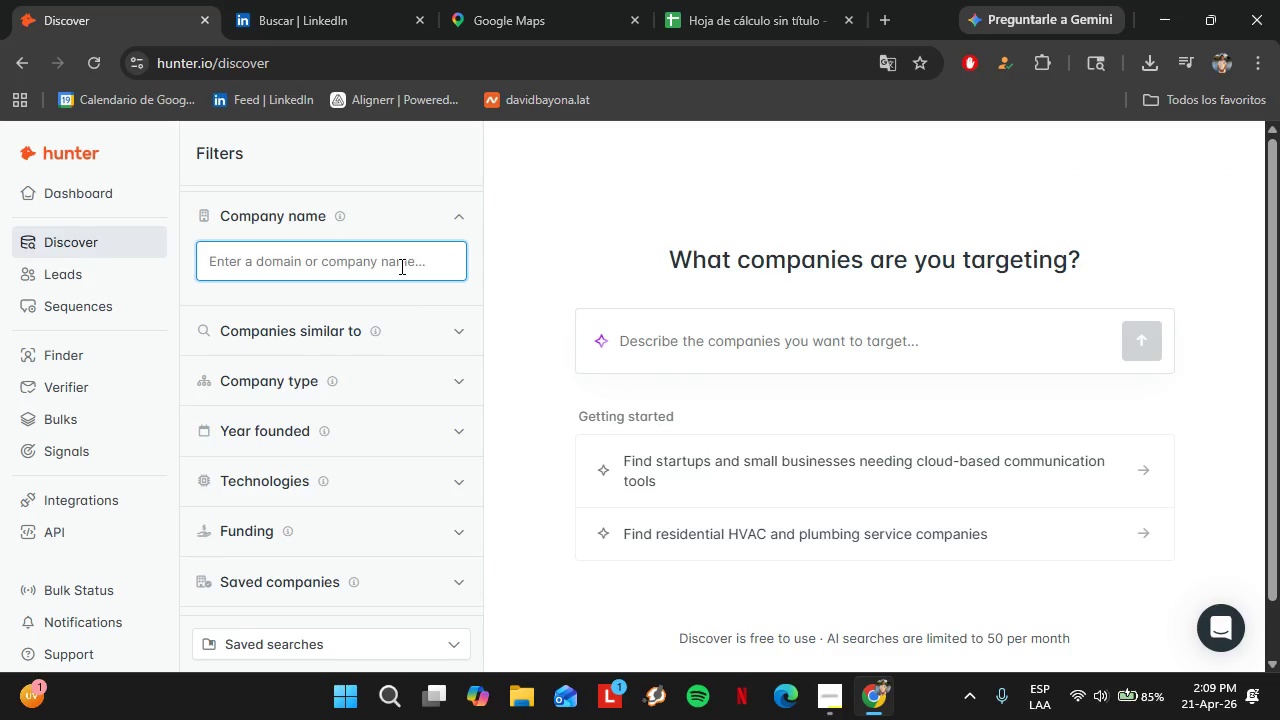 
type(brii bio)
 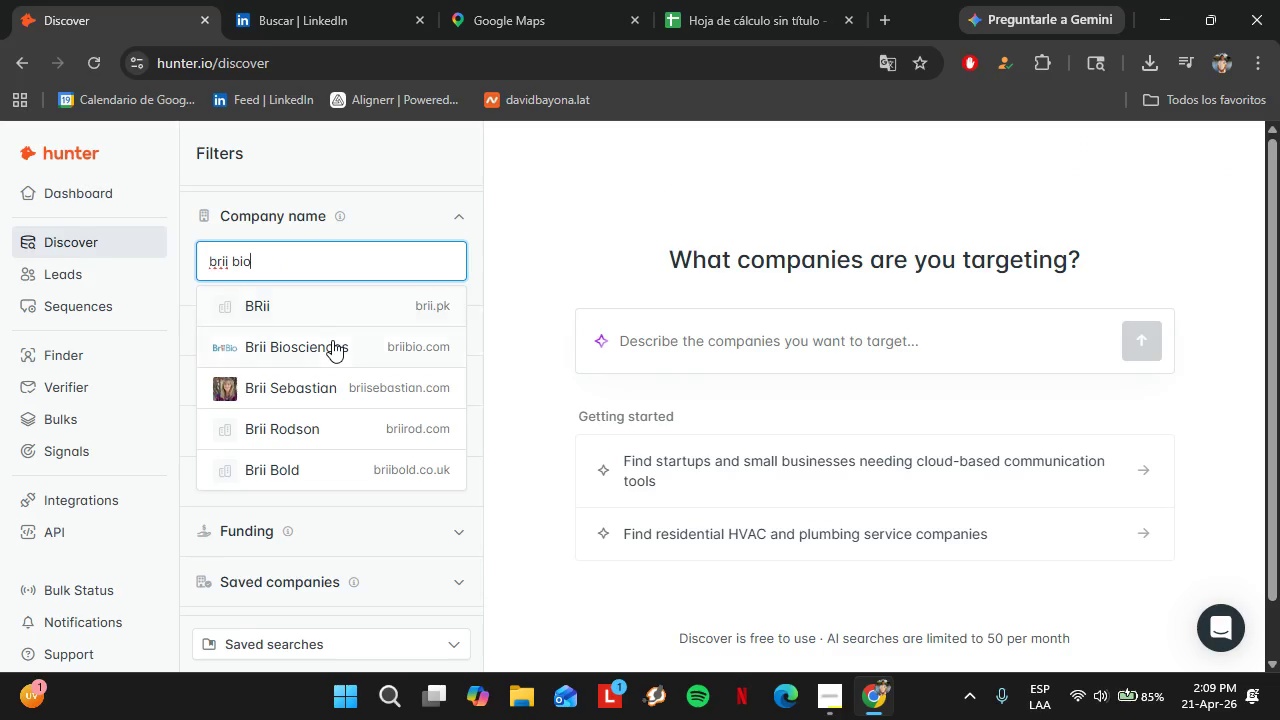 
left_click([332, 340])
 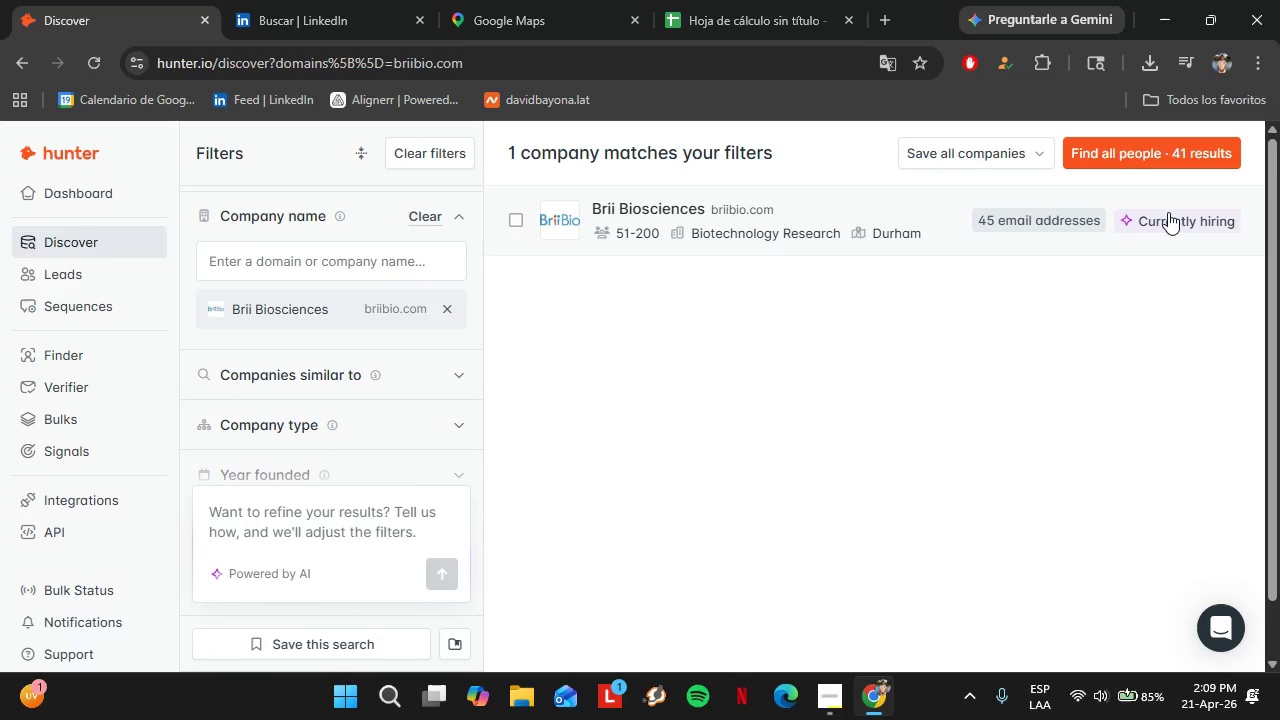 
left_click([871, 206])
 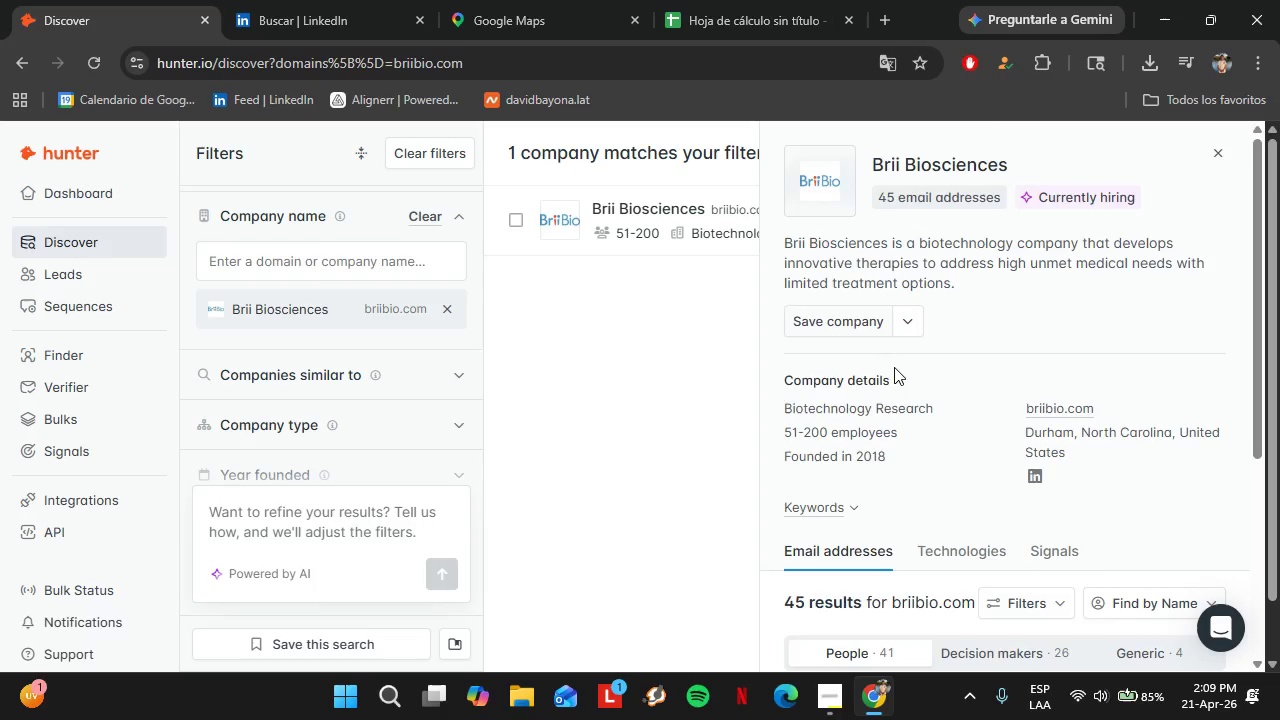 
scroll: coordinate [909, 382], scroll_direction: down, amount: 7.0
 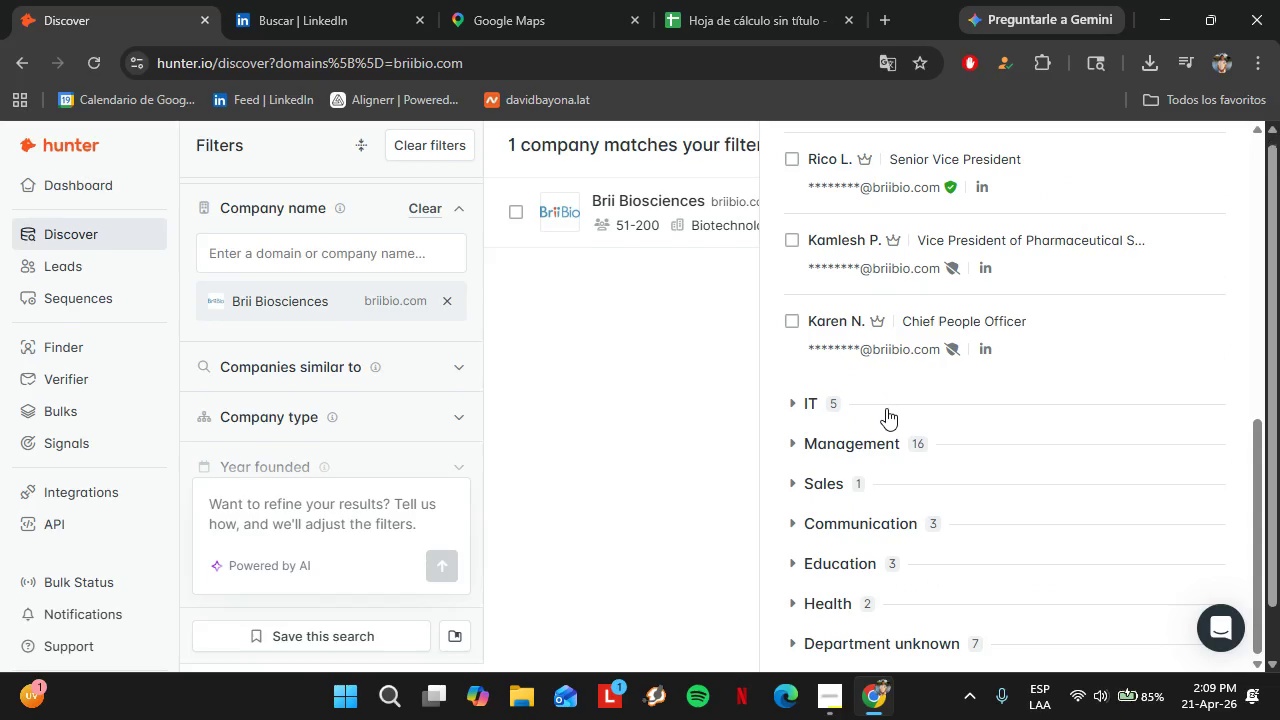 
scroll: coordinate [887, 408], scroll_direction: up, amount: 2.0
 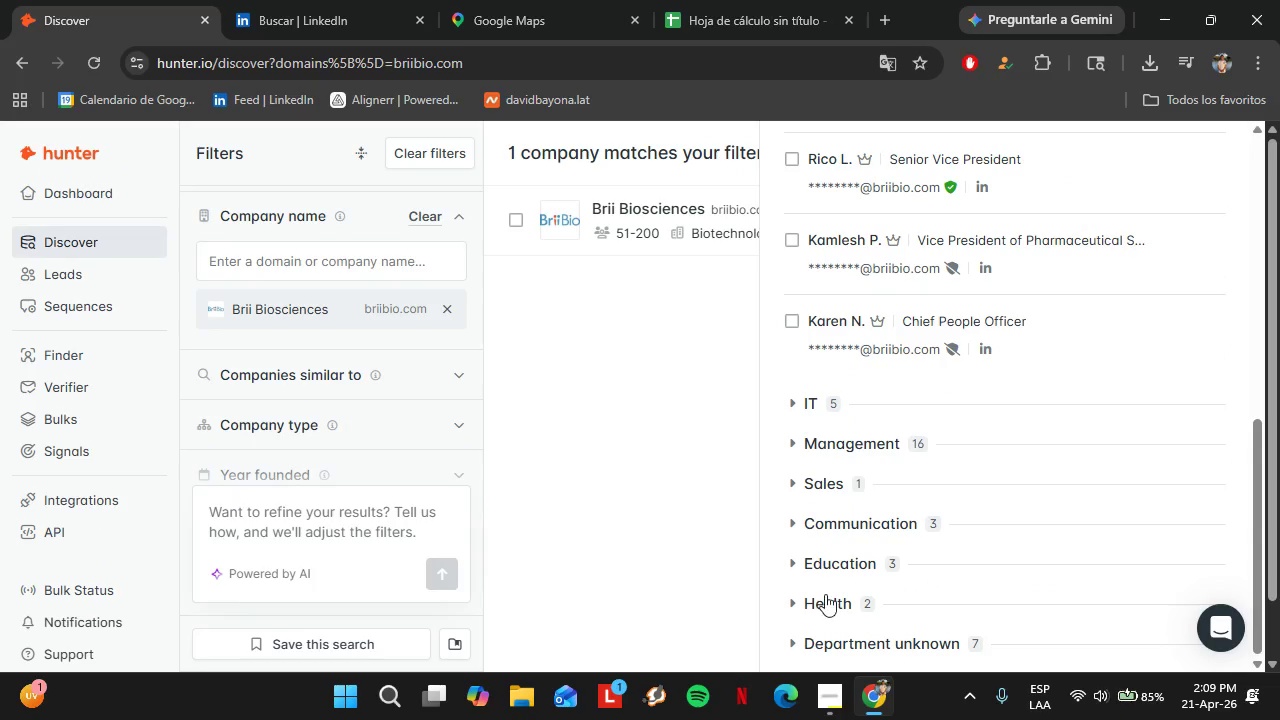 
left_click([825, 594])
 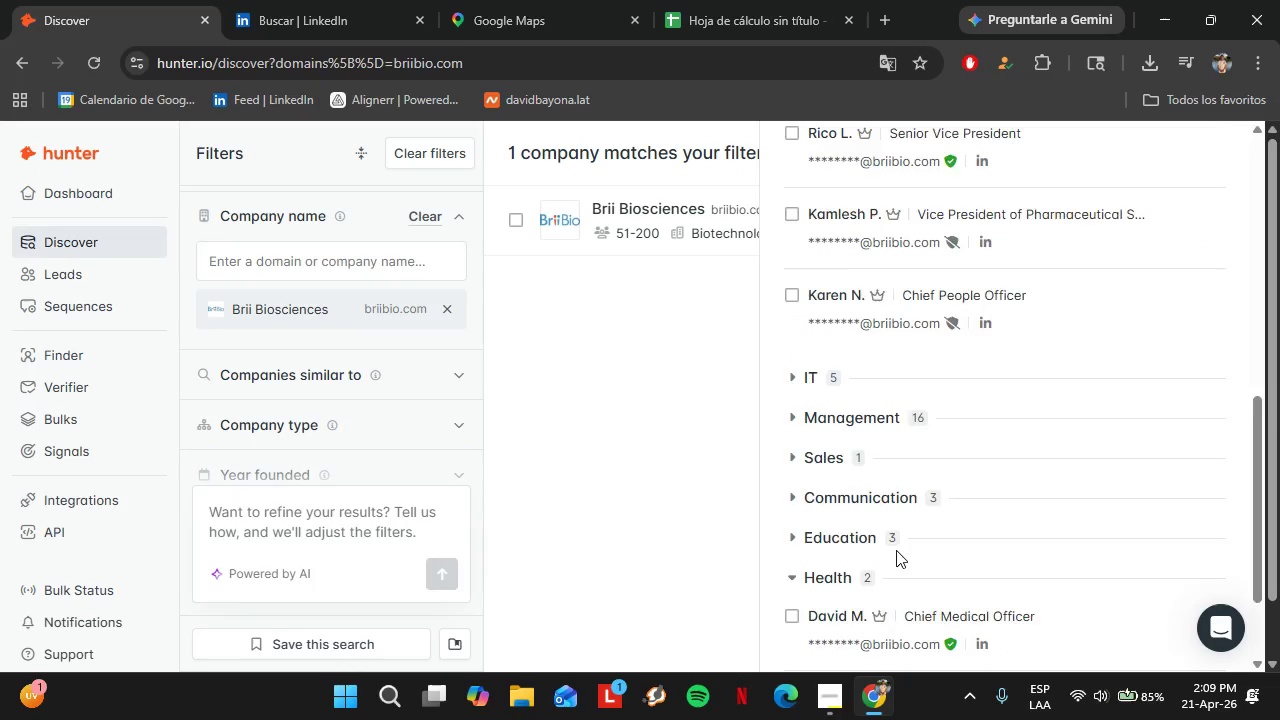 
scroll: coordinate [897, 542], scroll_direction: down, amount: 4.0
 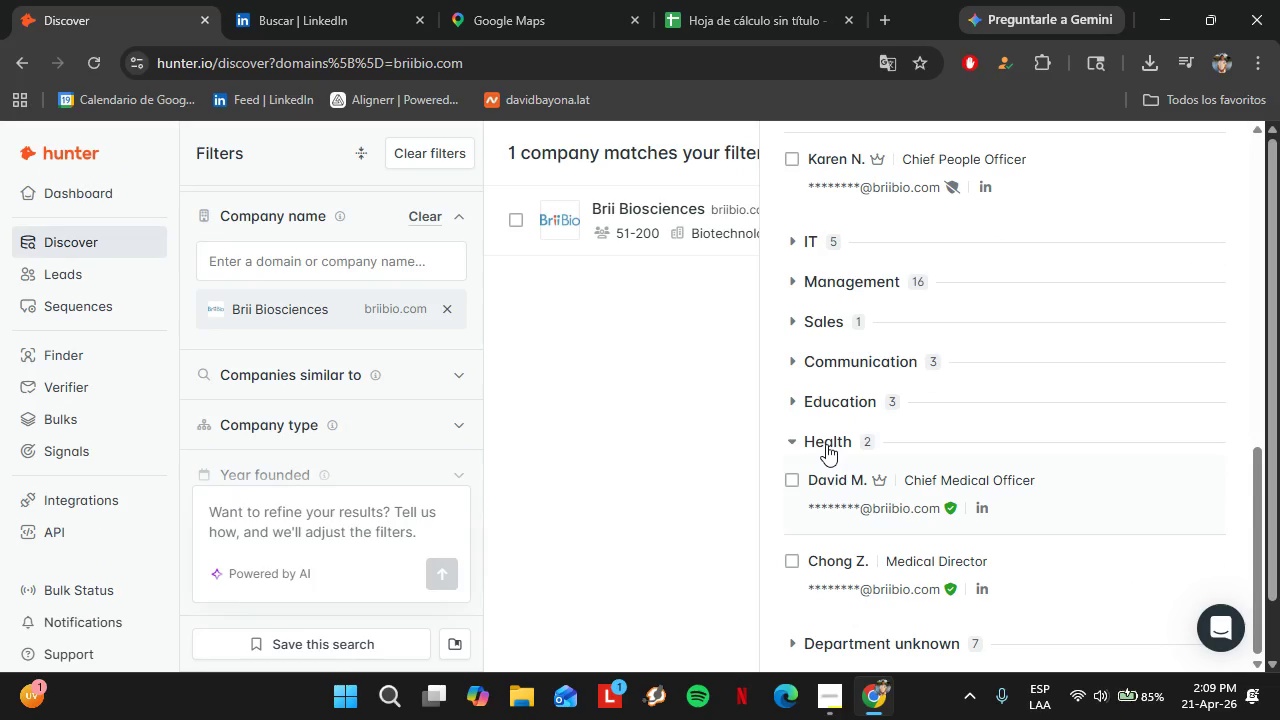 
left_click([826, 443])
 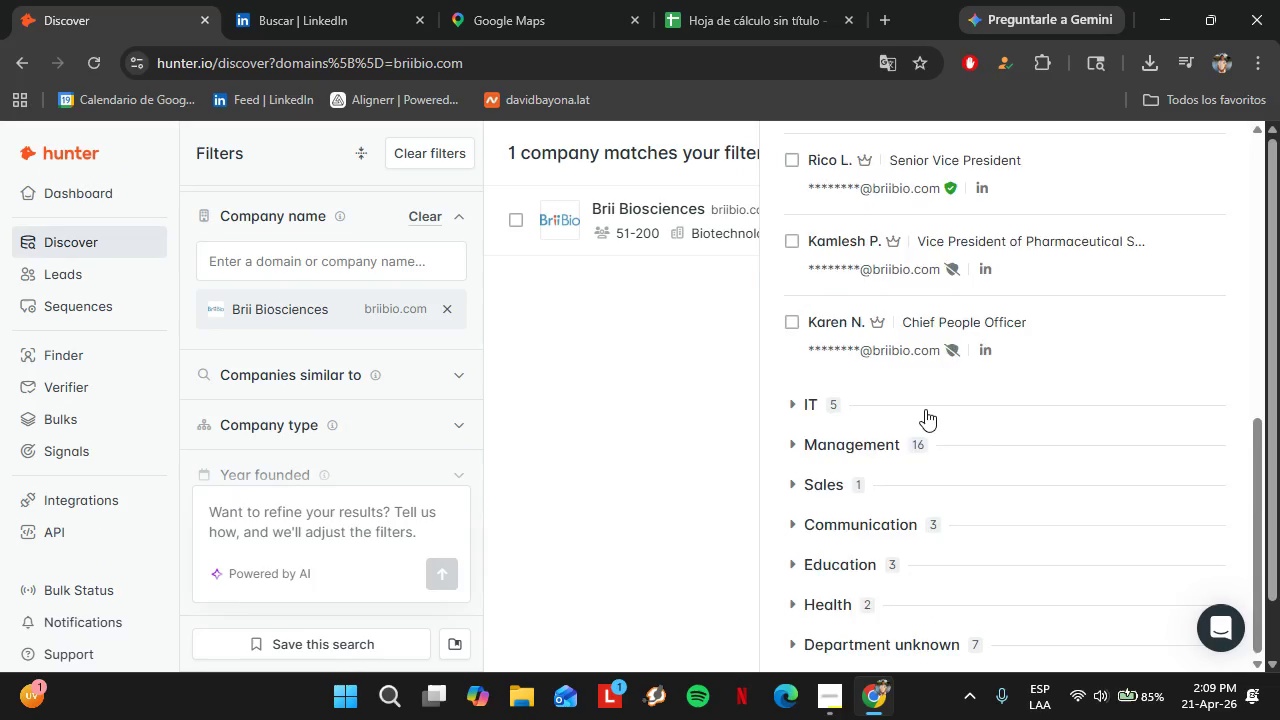 
scroll: coordinate [925, 409], scroll_direction: up, amount: 3.0
 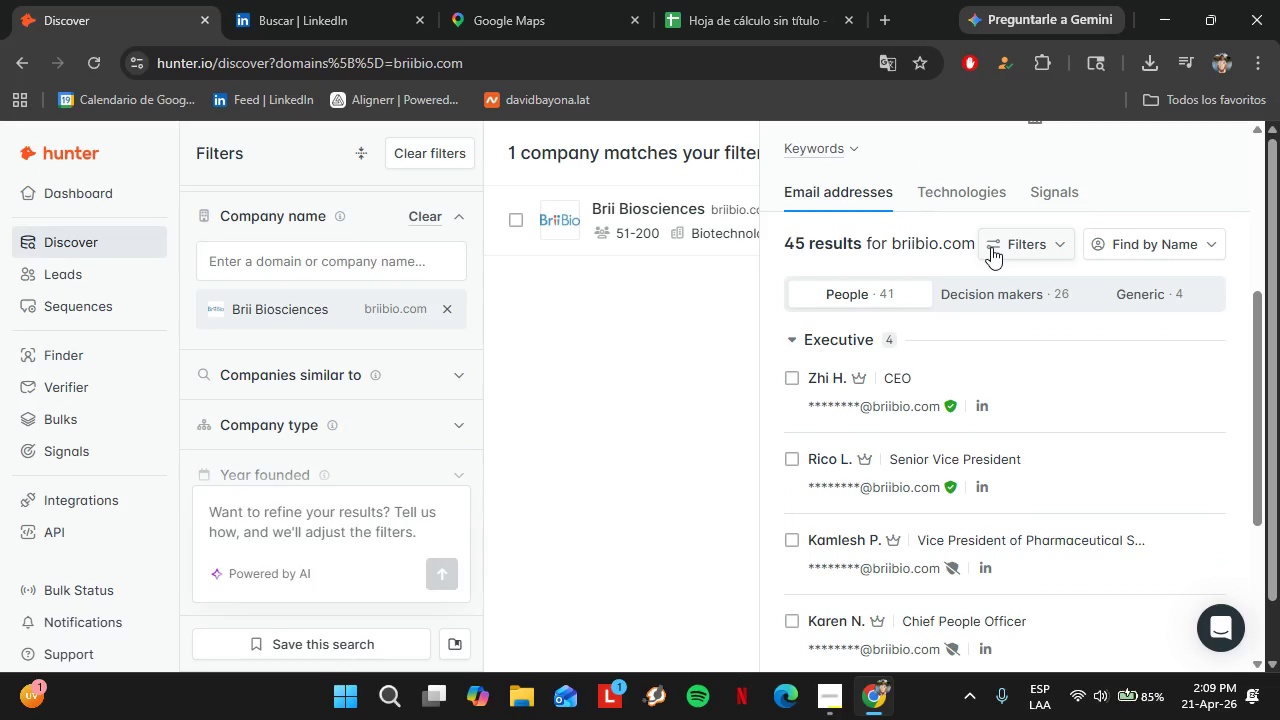 
left_click([991, 247])
 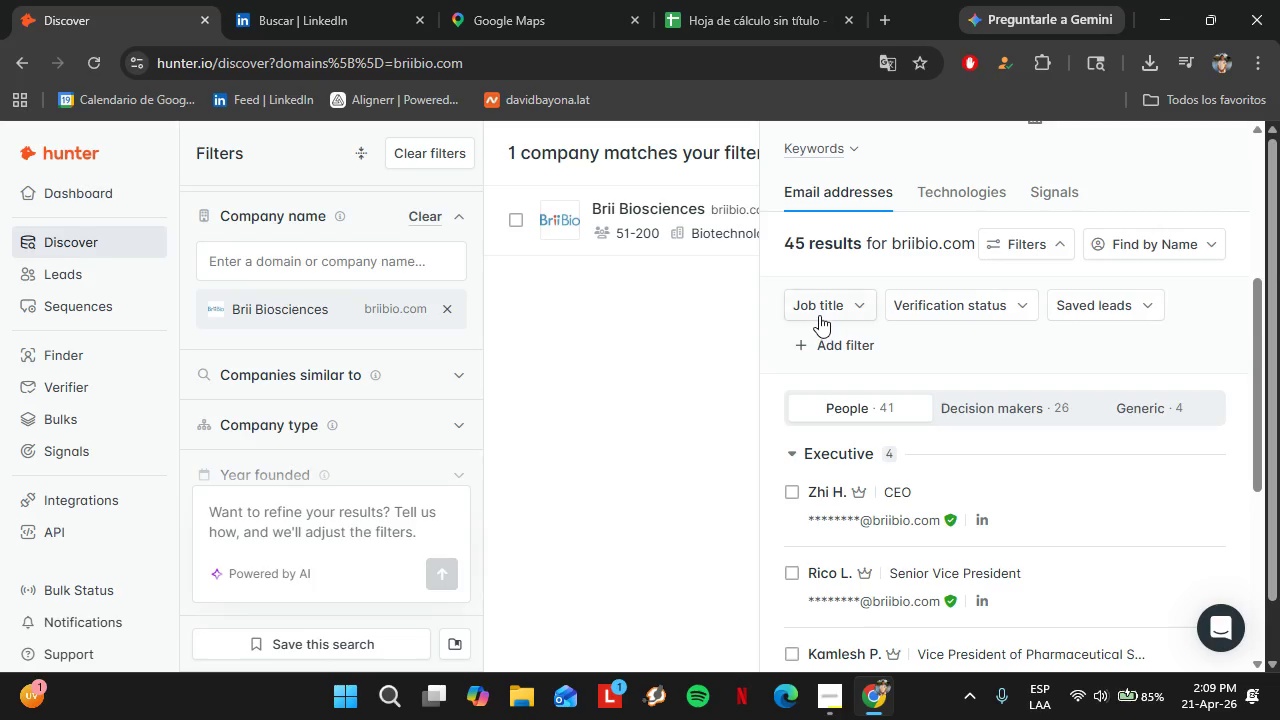 
left_click([819, 314])
 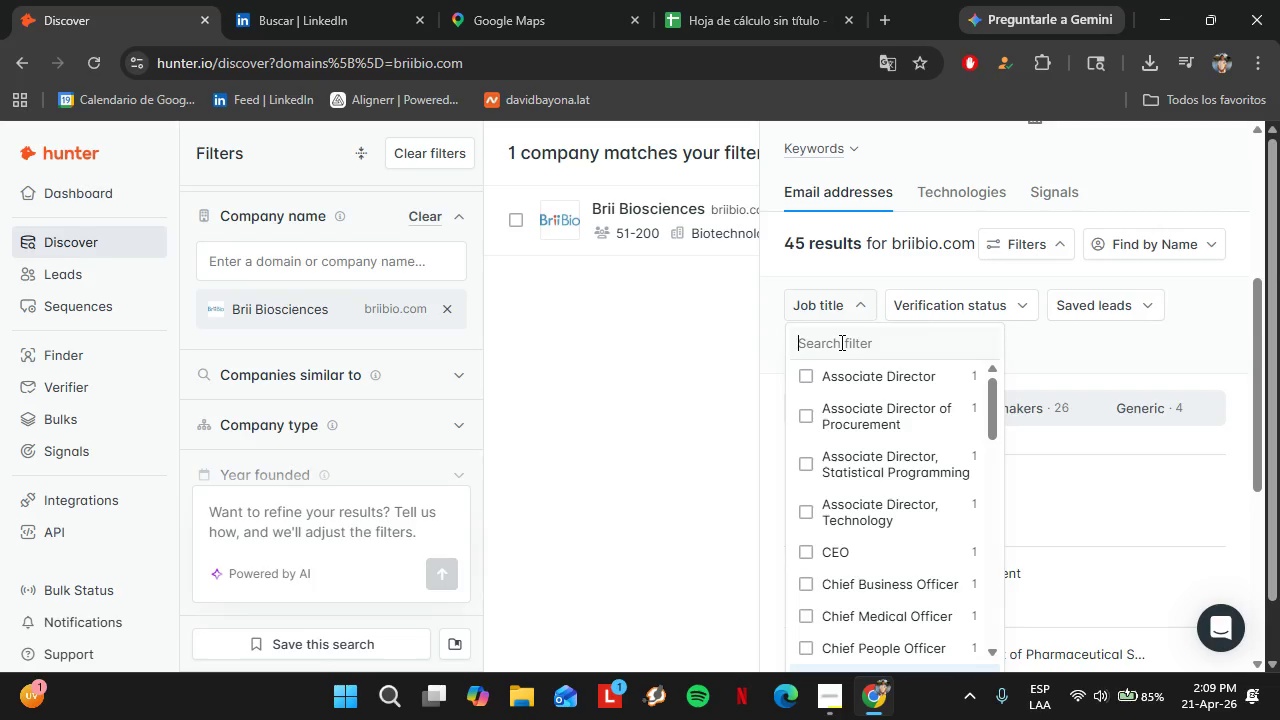 
left_click([840, 342])
 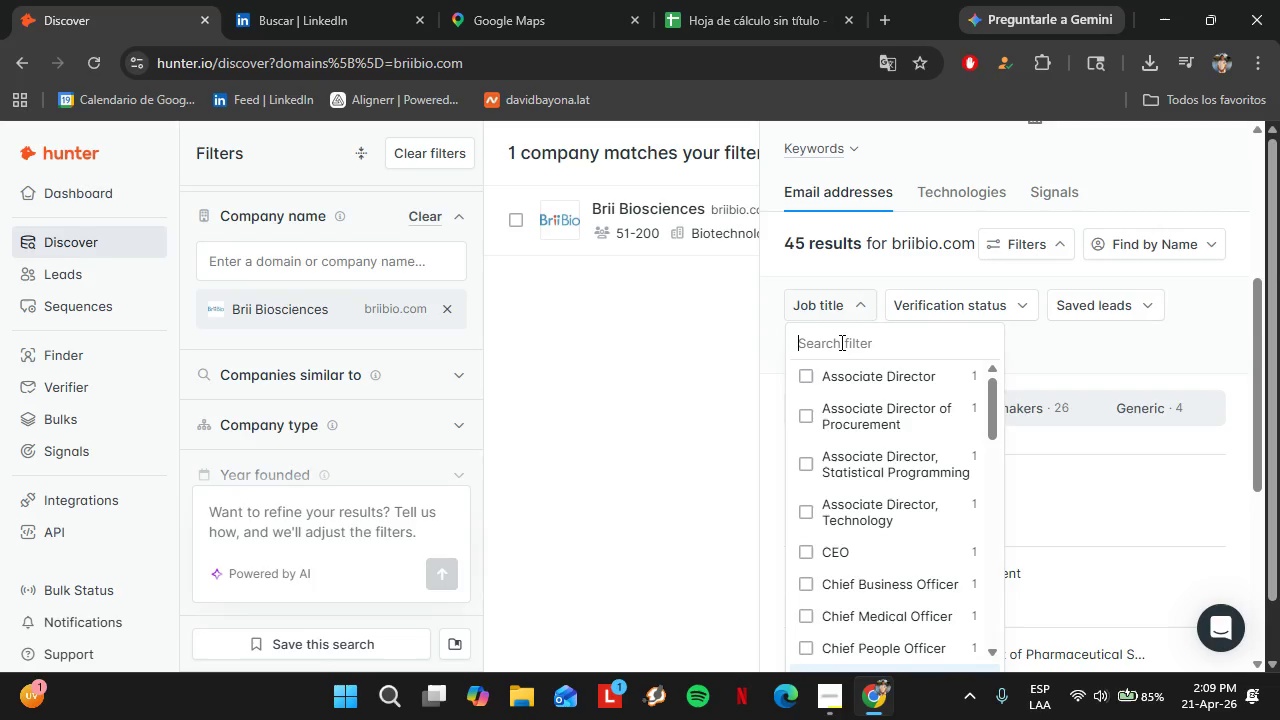 
type(hr)
key(Backspace)
type(um)
key(Backspace)
key(Backspace)
type(ead)
 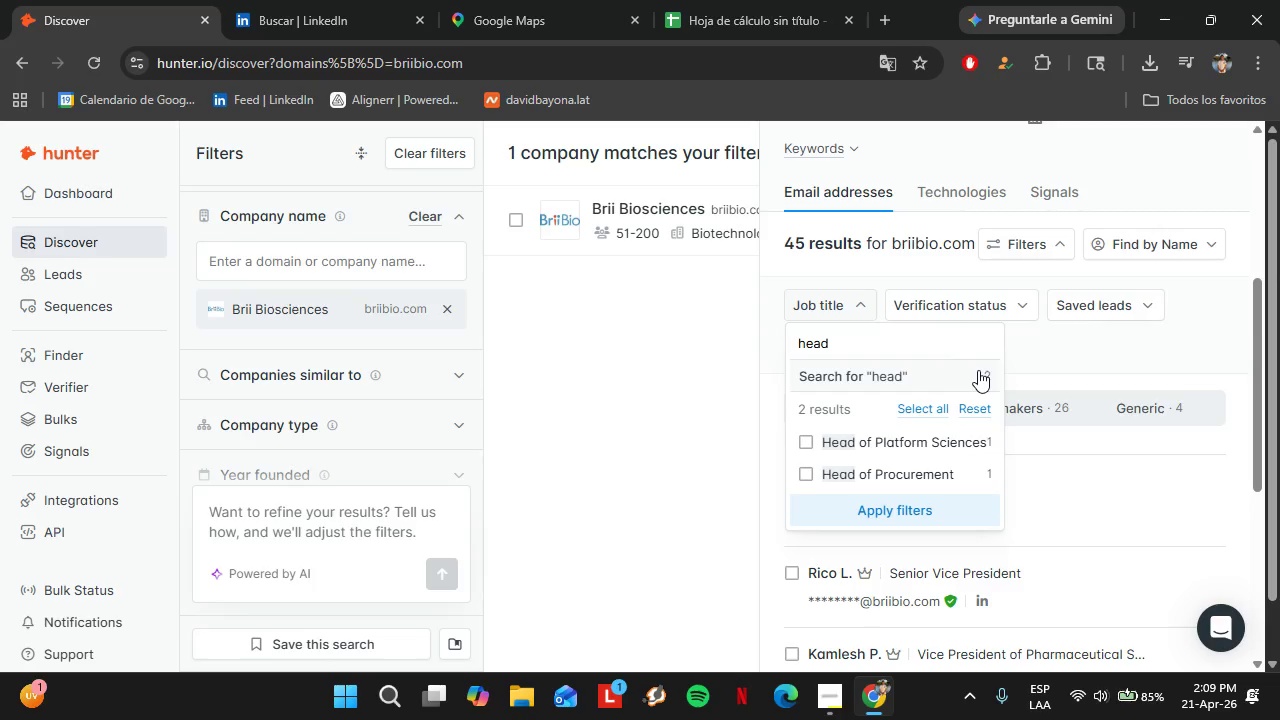 
left_click([845, 709])